 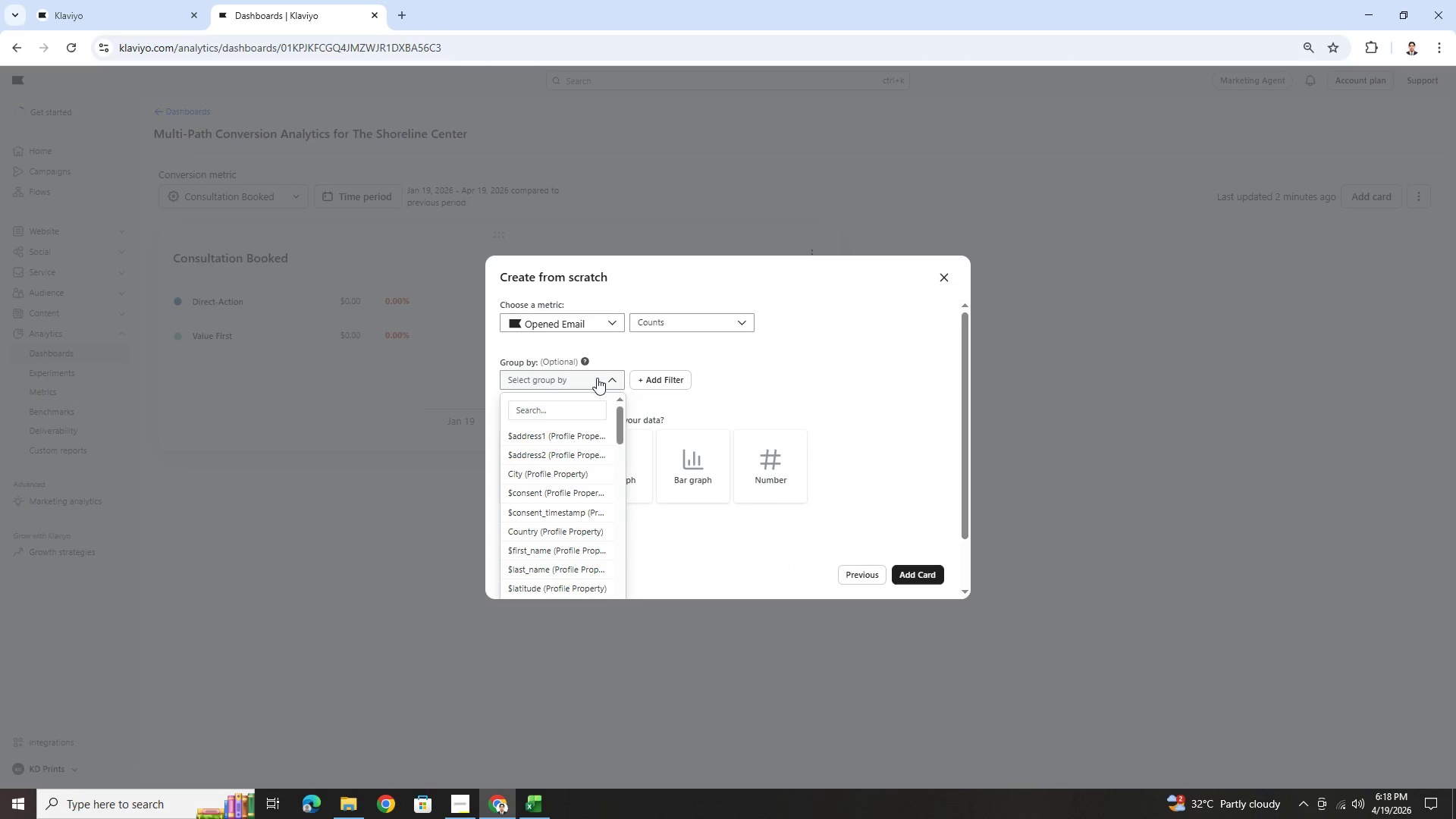 
left_click([562, 409])
 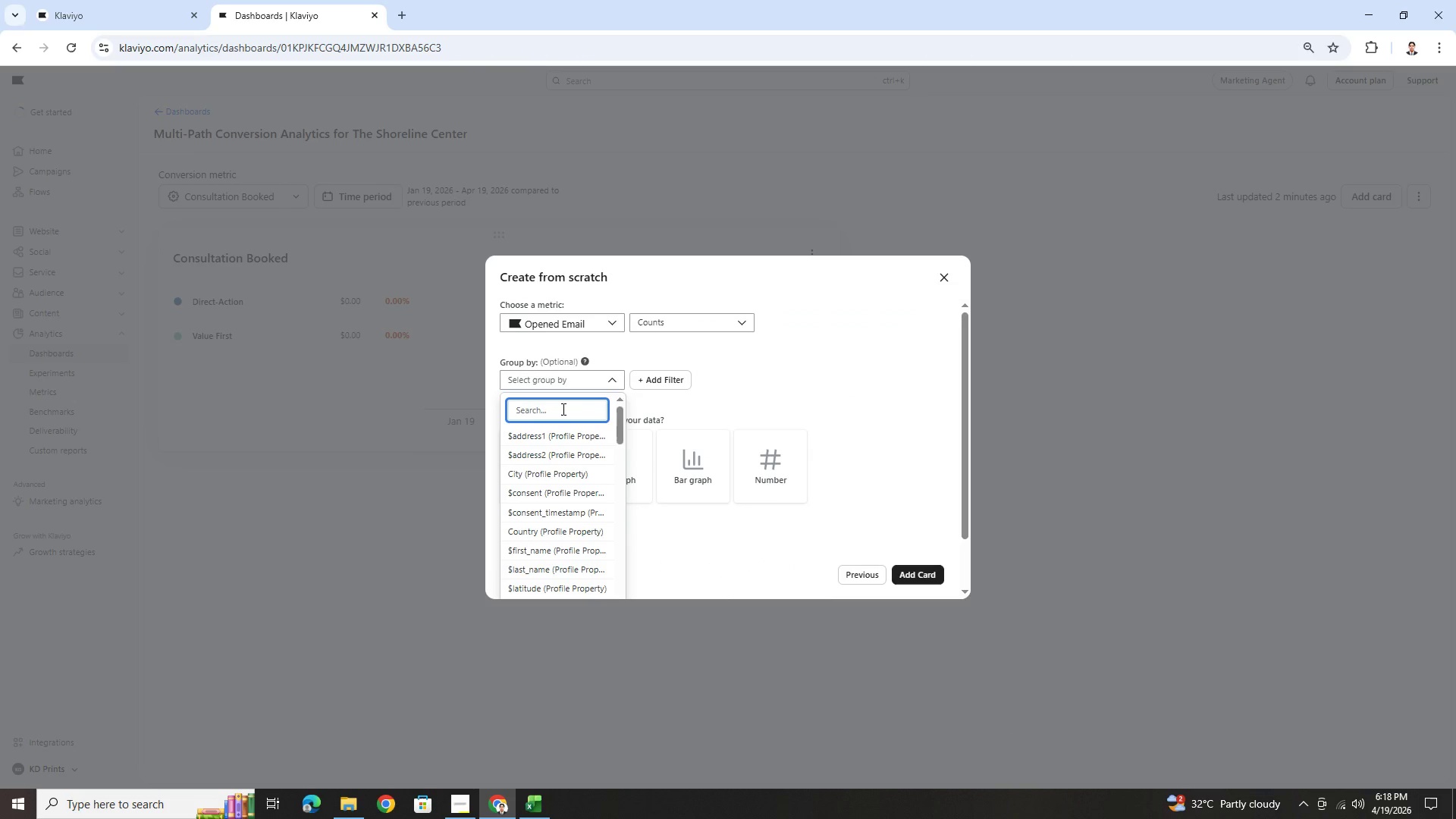 
type(fi)
key(Backspace)
key(Backspace)
type(path)
key(Backspace)
key(Backspace)
key(Backspace)
key(Backspace)
 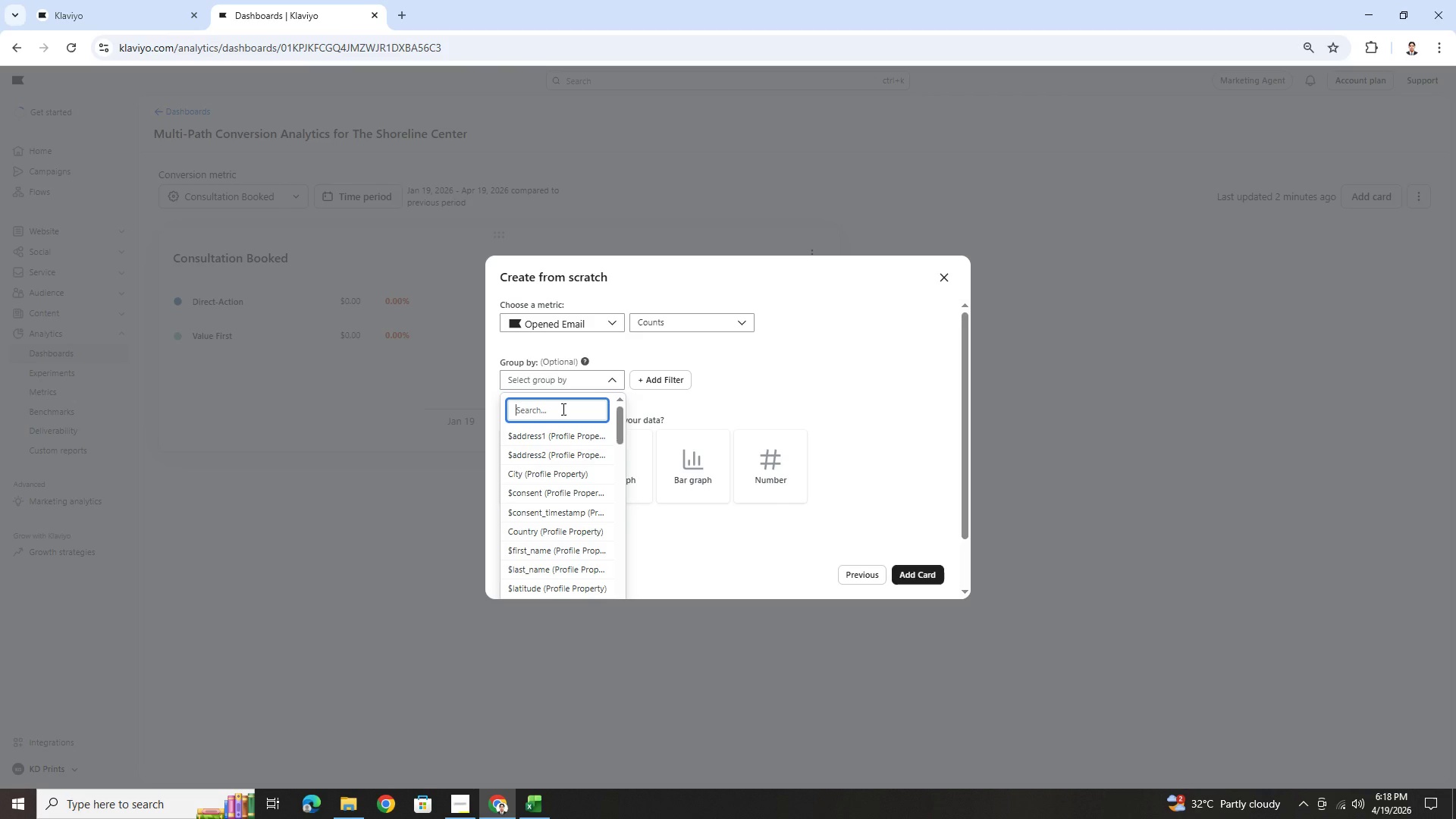 
wait(5.23)
 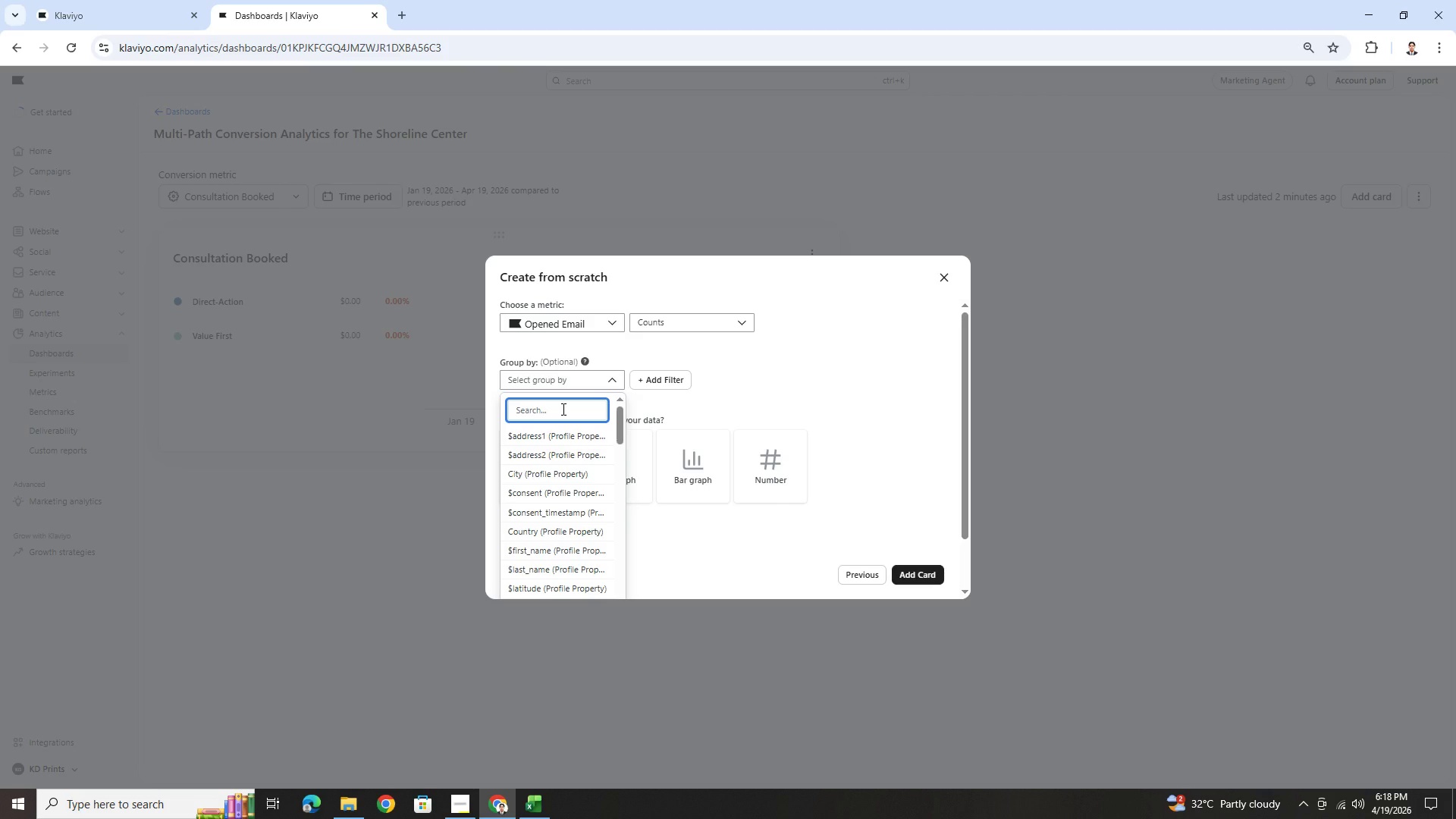 
type(flow)
key(Backspace)
key(Backspace)
key(Backspace)
key(Backspace)
 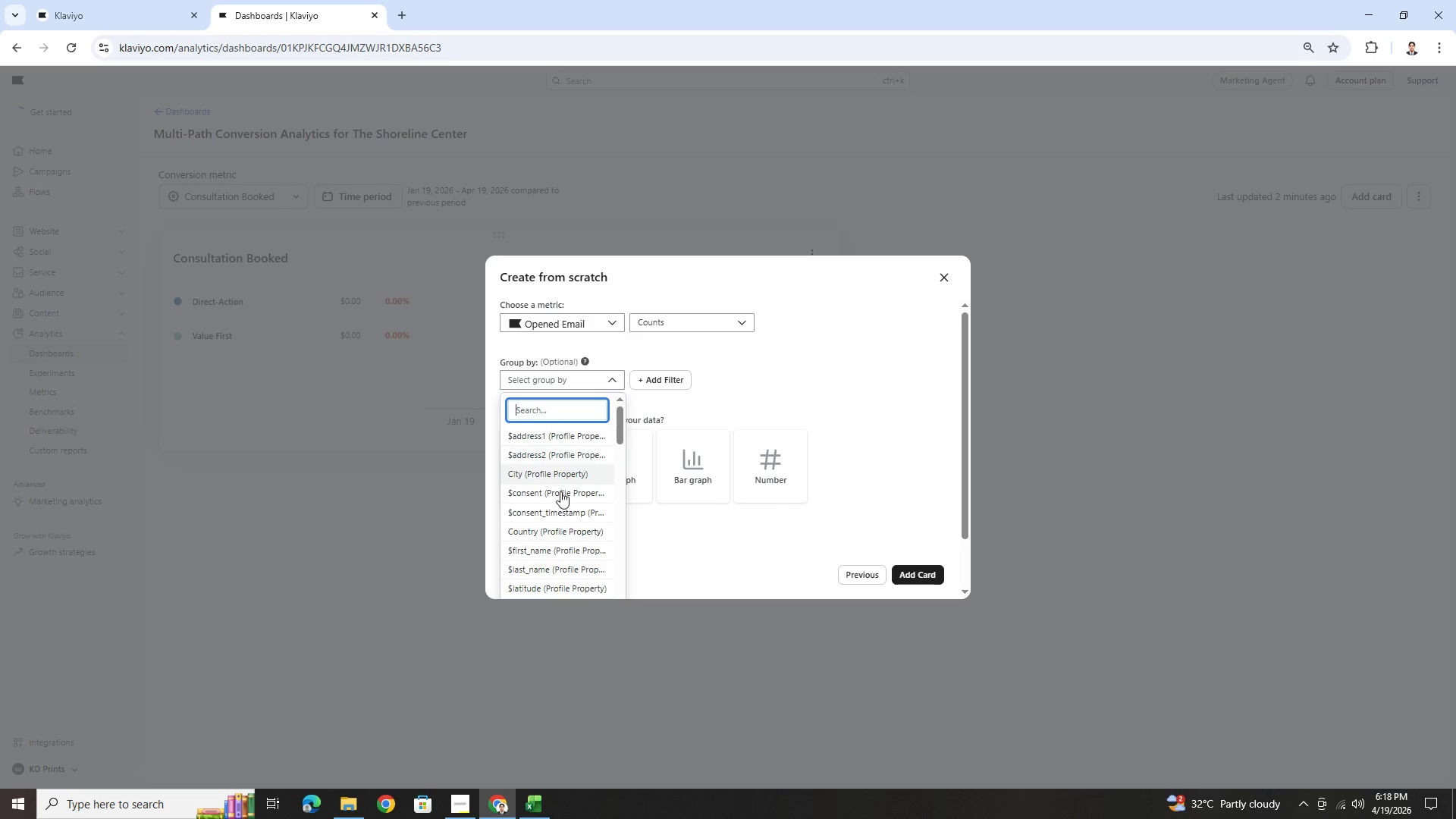 
scroll: coordinate [585, 534], scroll_direction: down, amount: 2.0
 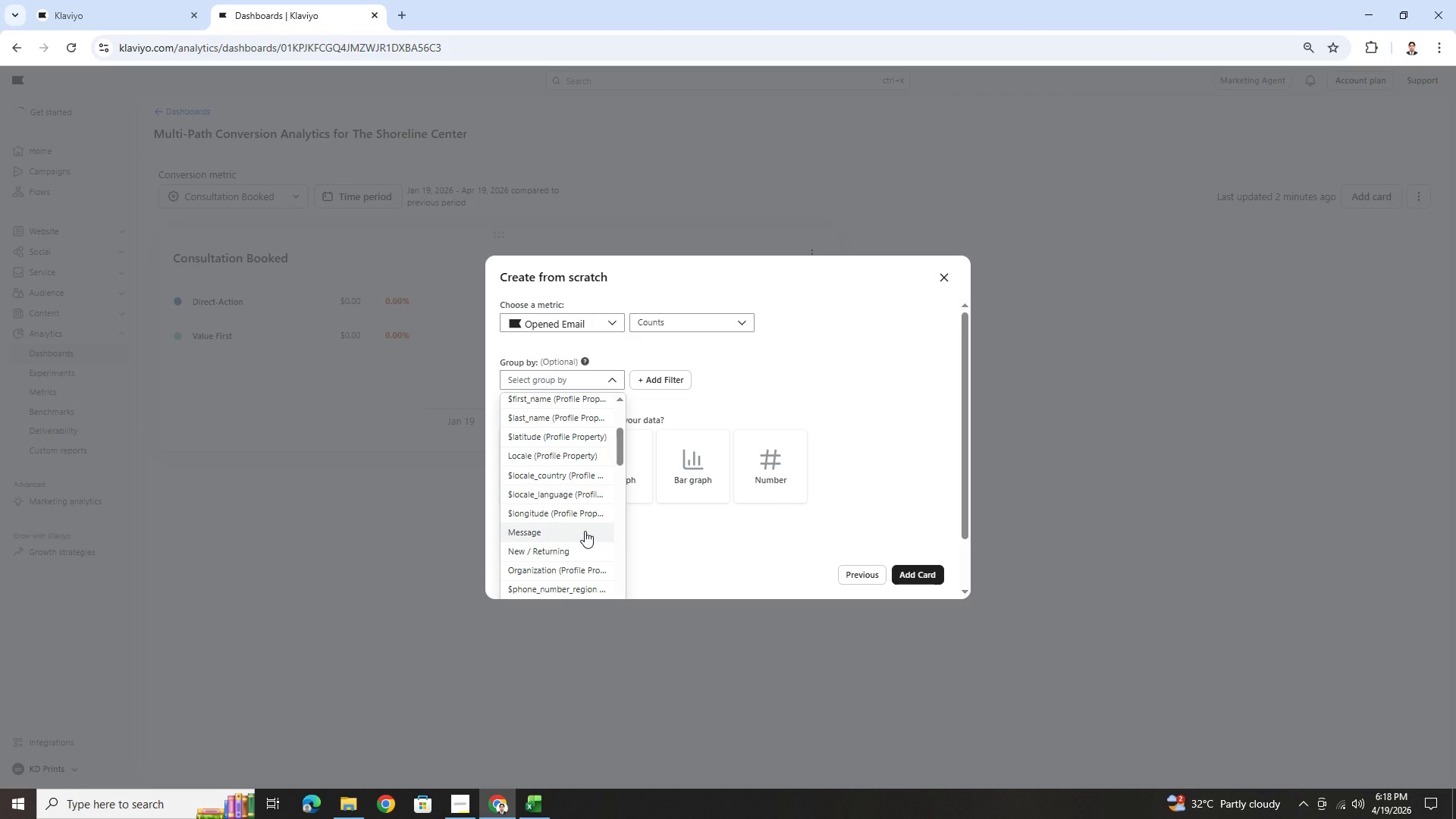 
left_click([585, 531])
 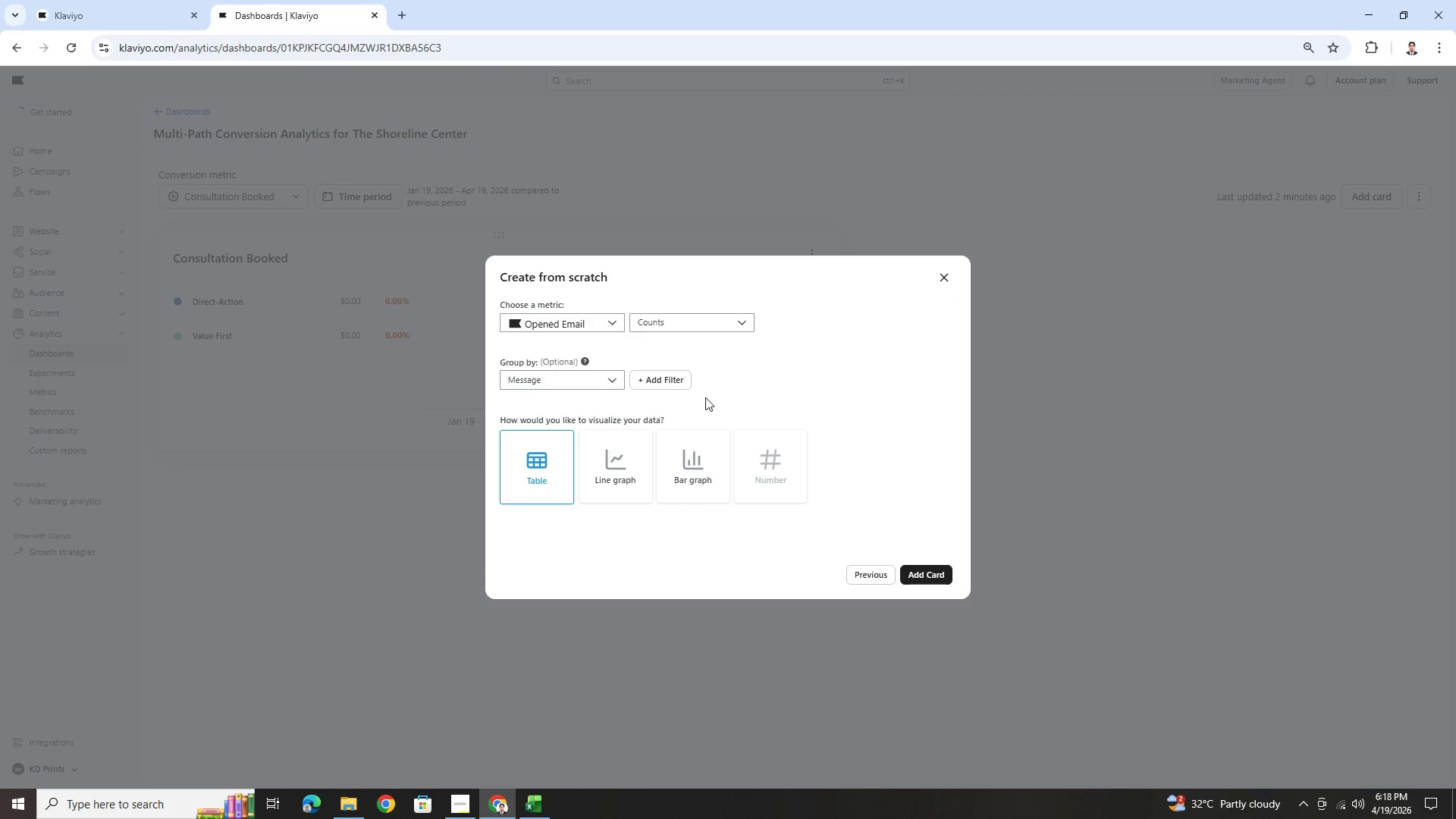 
left_click([681, 379])
 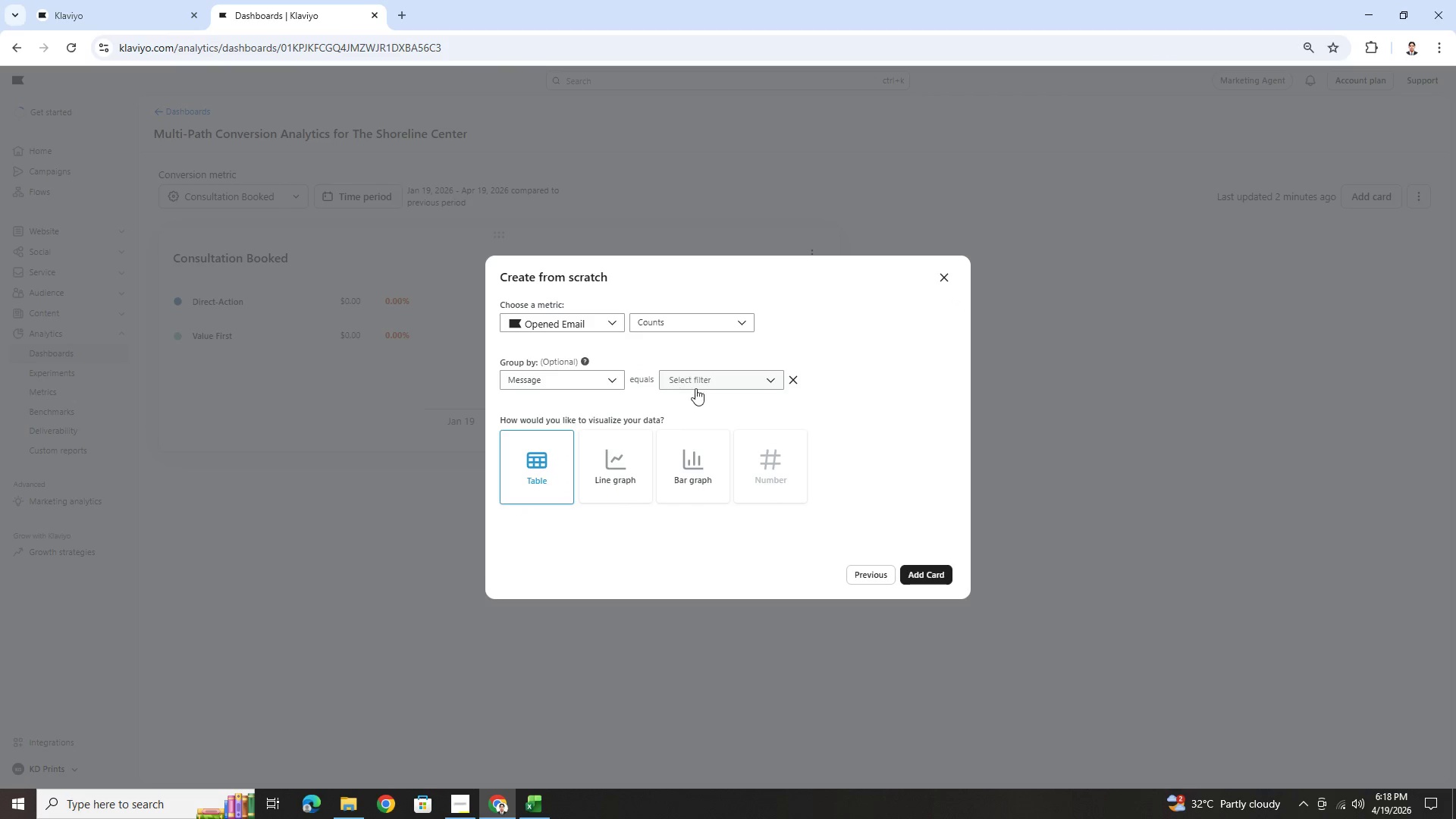 
left_click([700, 385])
 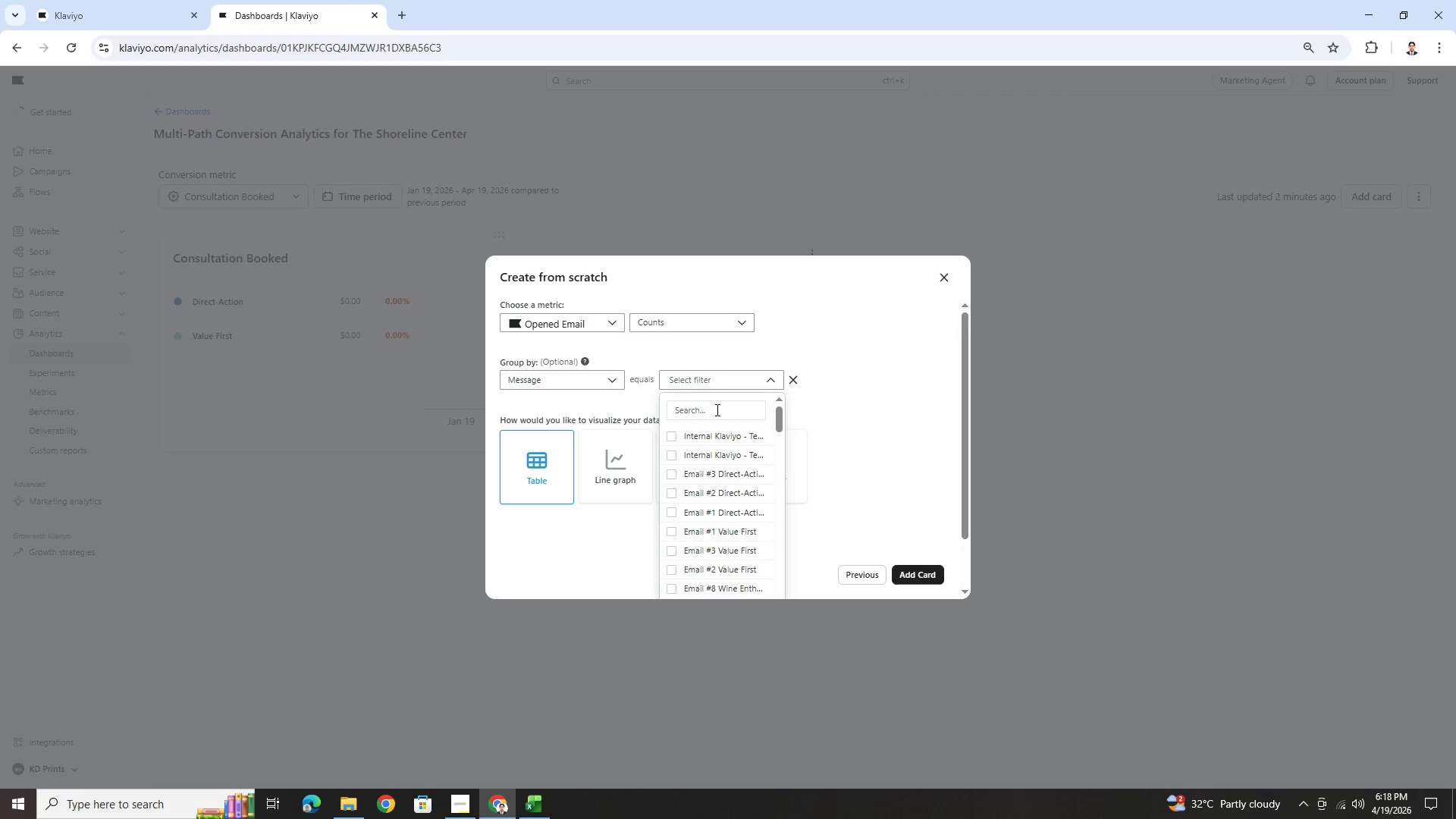 
left_click([716, 410])
 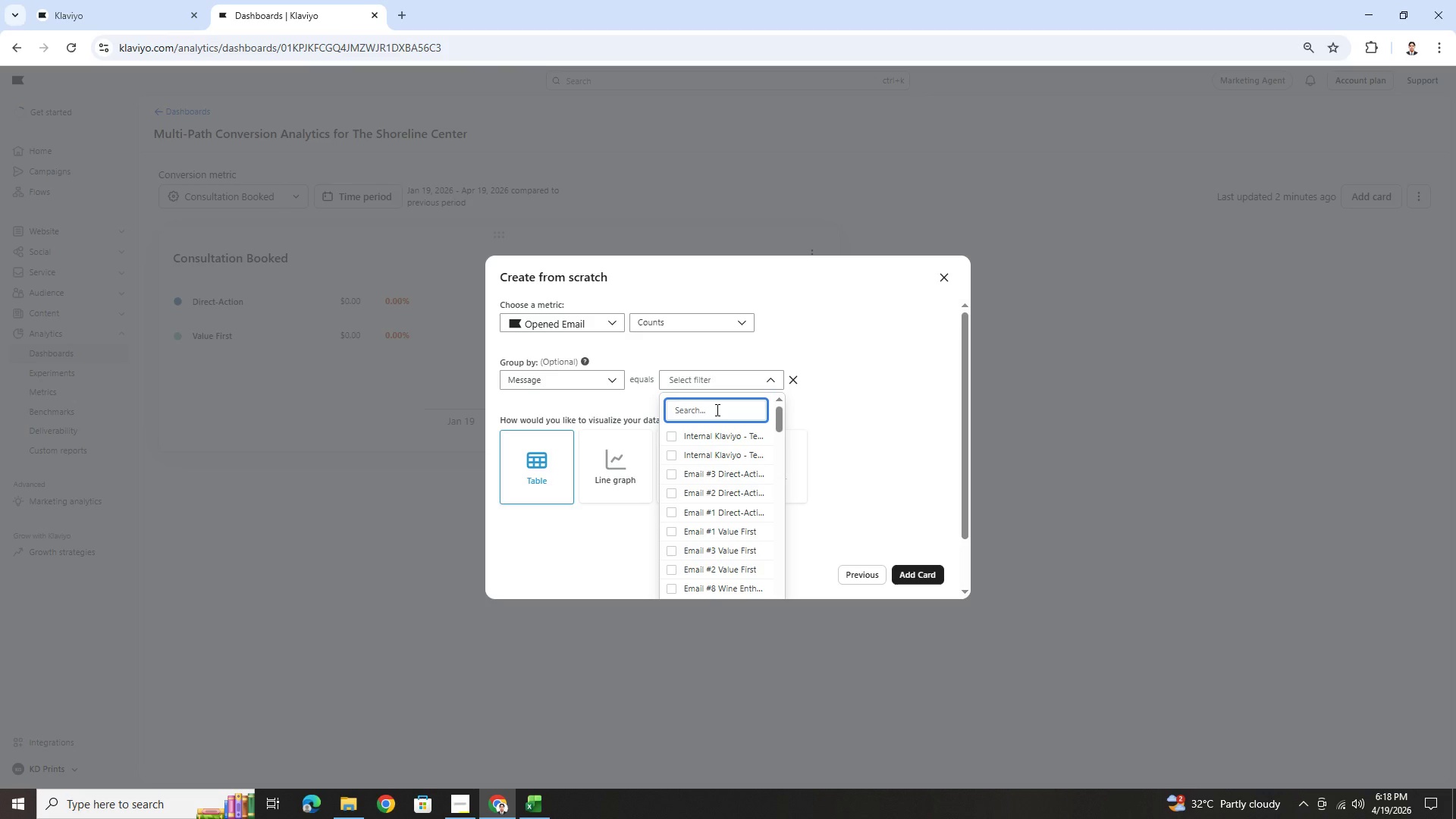 
type(email)
key(Backspace)
key(Backspace)
key(Backspace)
key(Backspace)
key(Backspace)
key(Backspace)
type(value)
 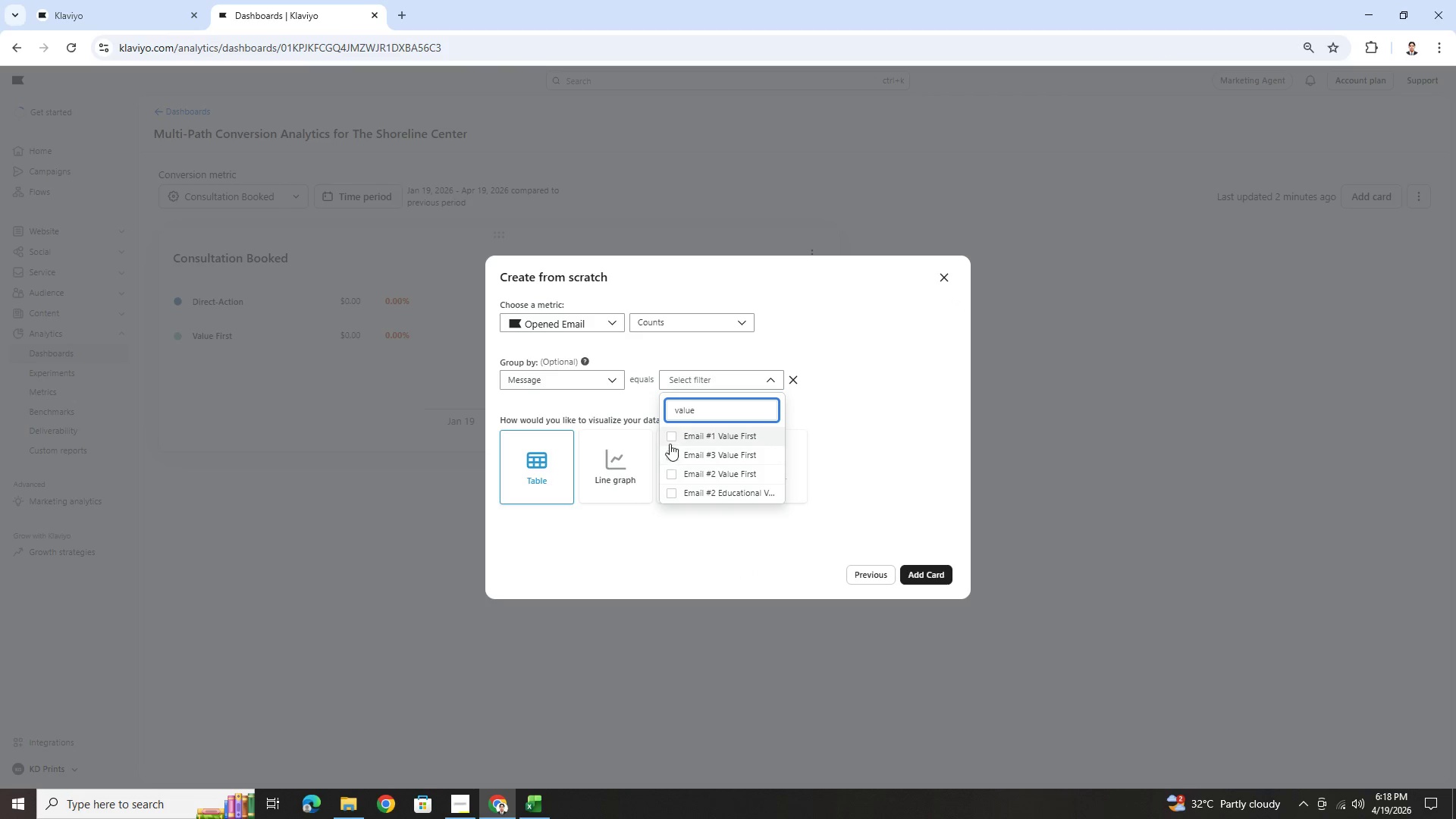 
left_click([670, 439])
 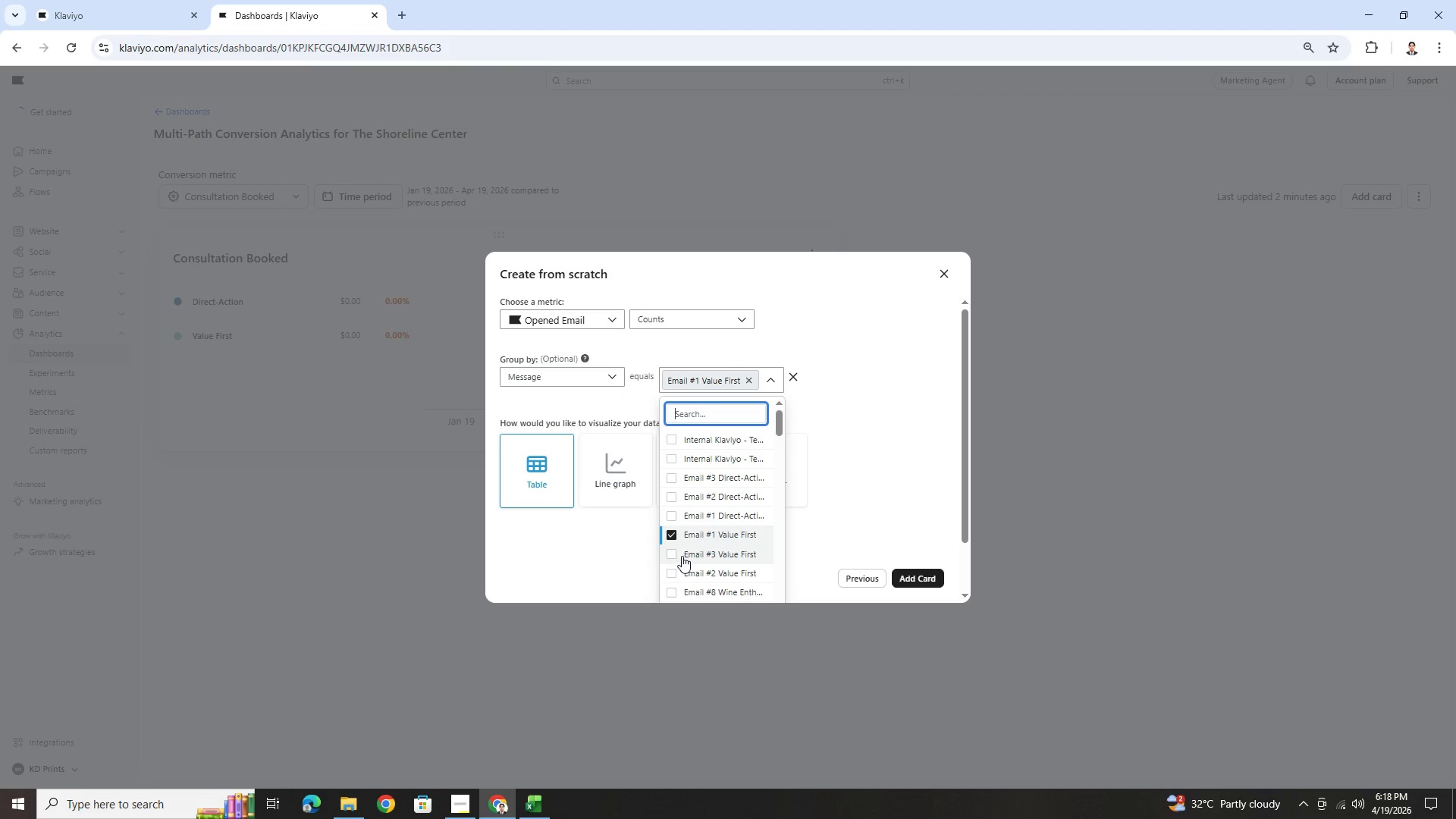 
left_click([672, 557])
 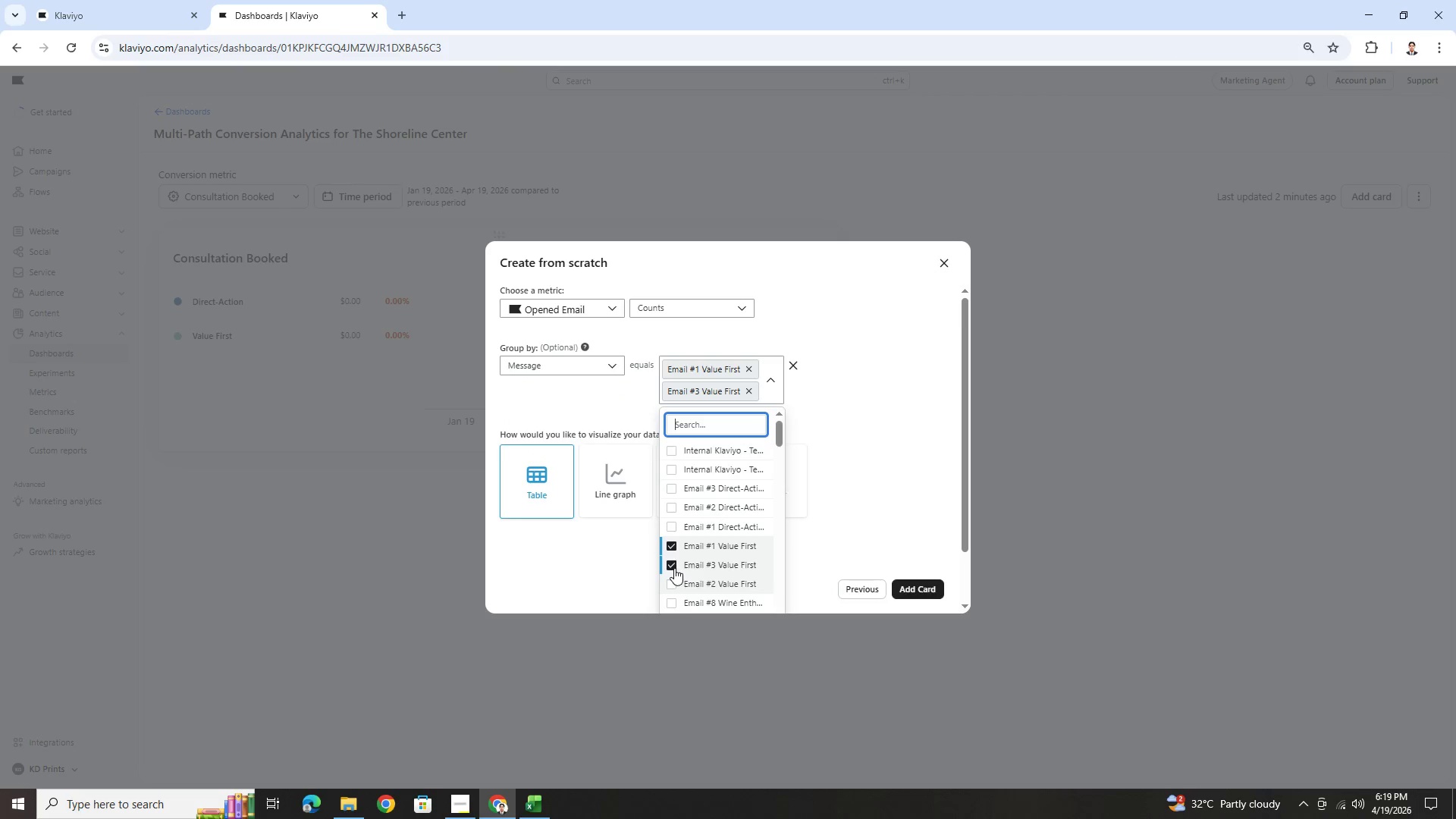 
left_click([669, 566])
 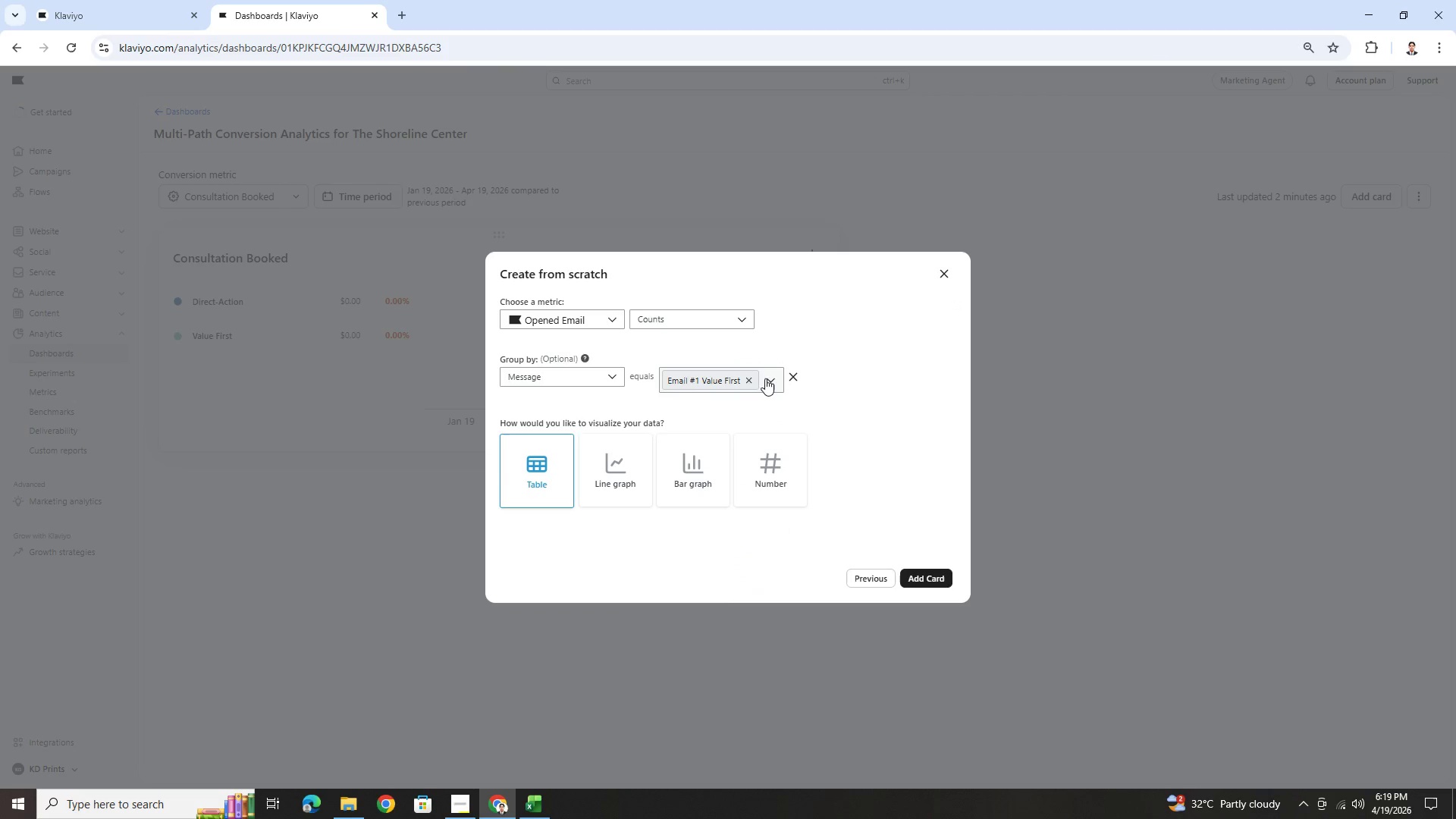 
left_click([766, 383])
 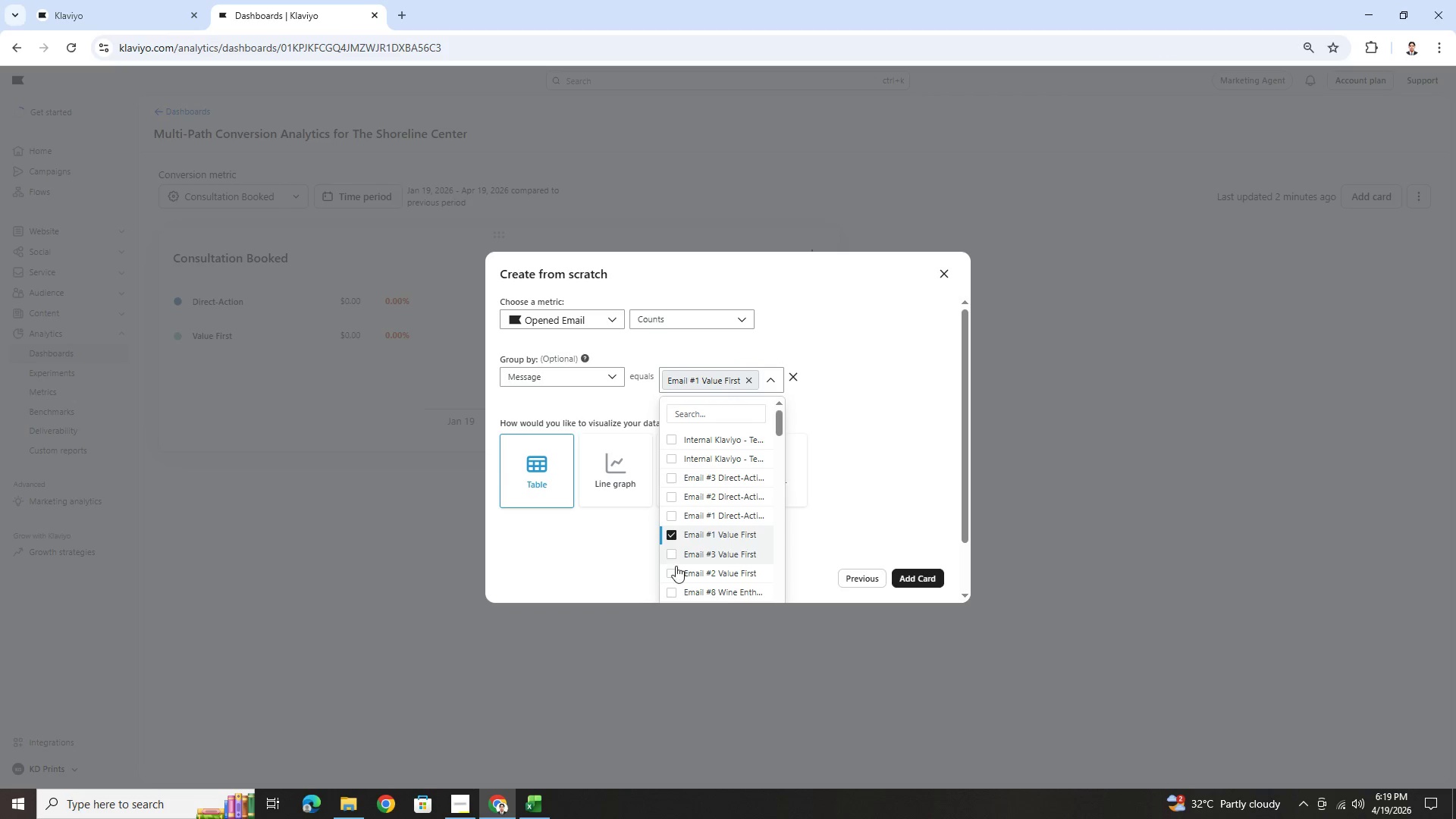 
left_click([673, 575])
 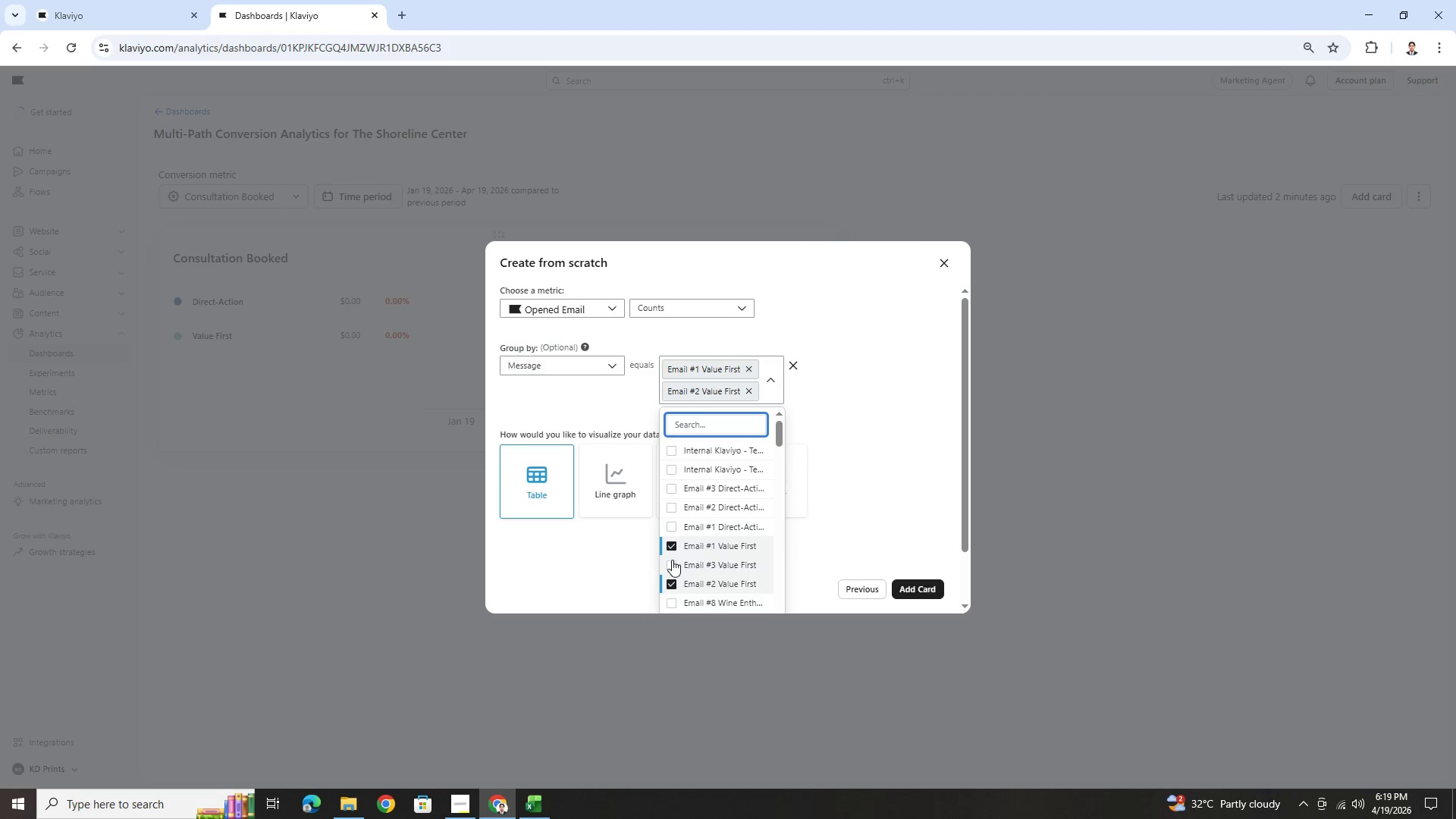 
left_click([672, 563])
 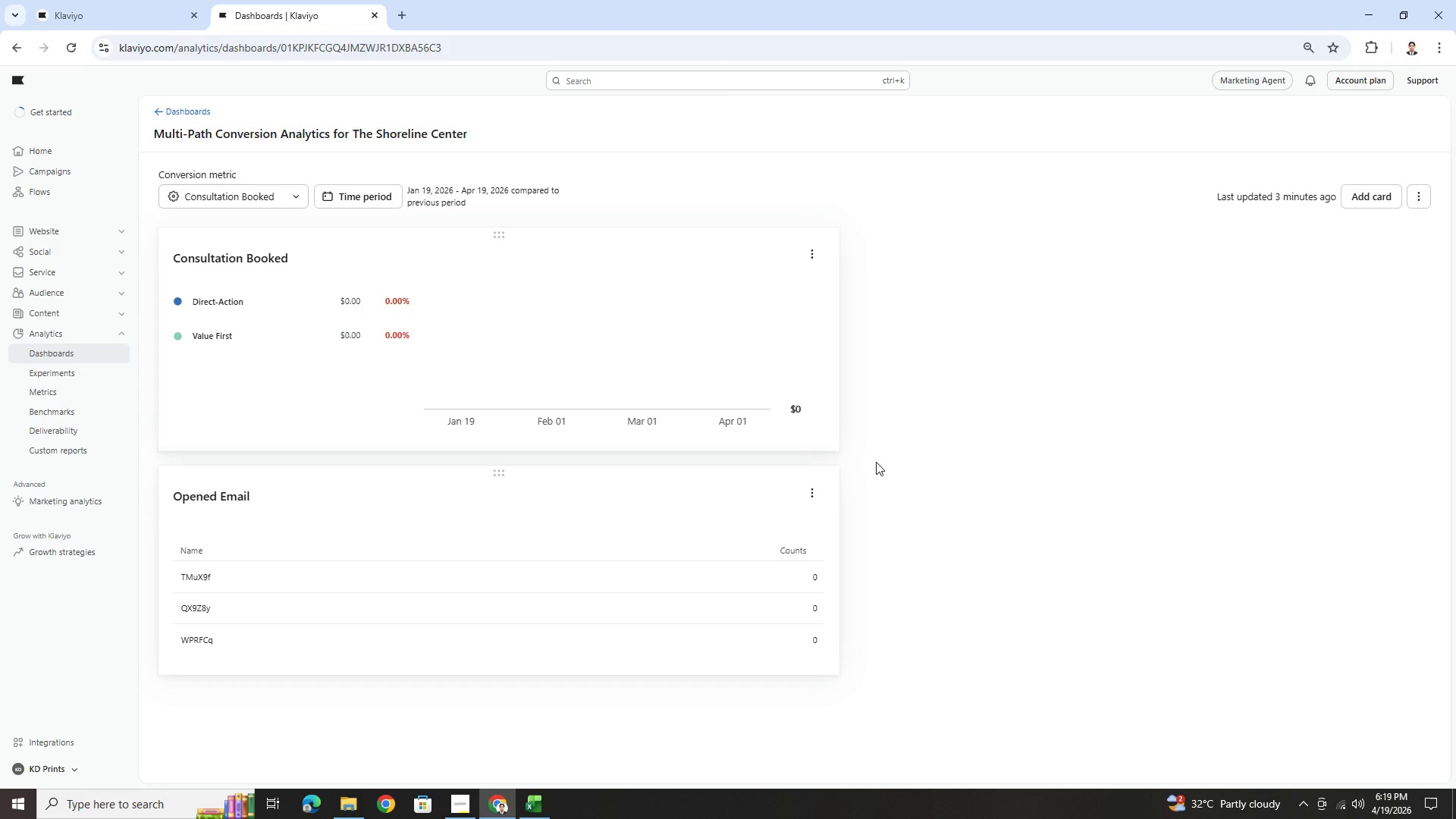 
wait(6.83)
 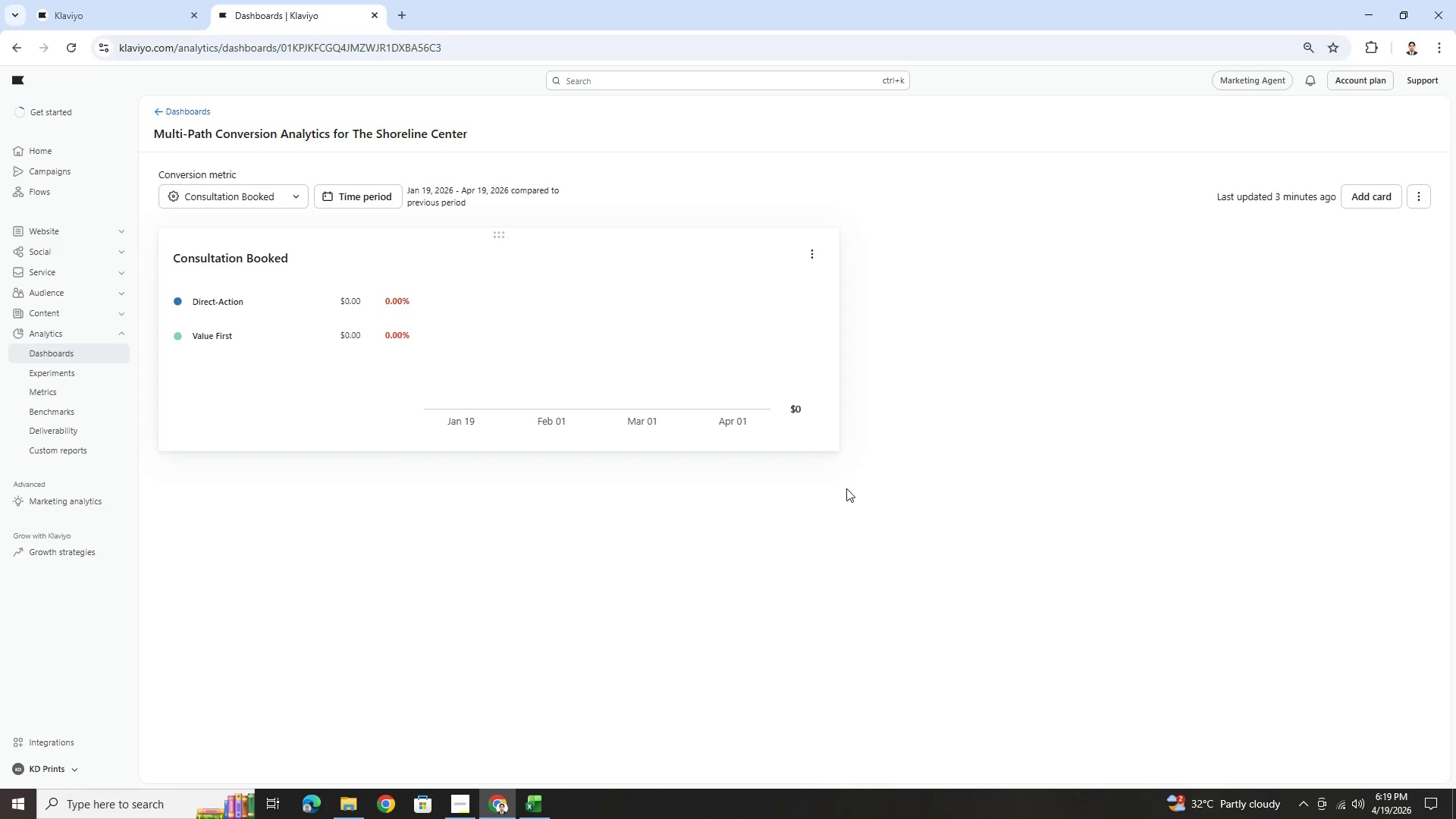 
scroll: coordinate [876, 462], scroll_direction: down, amount: 2.0
 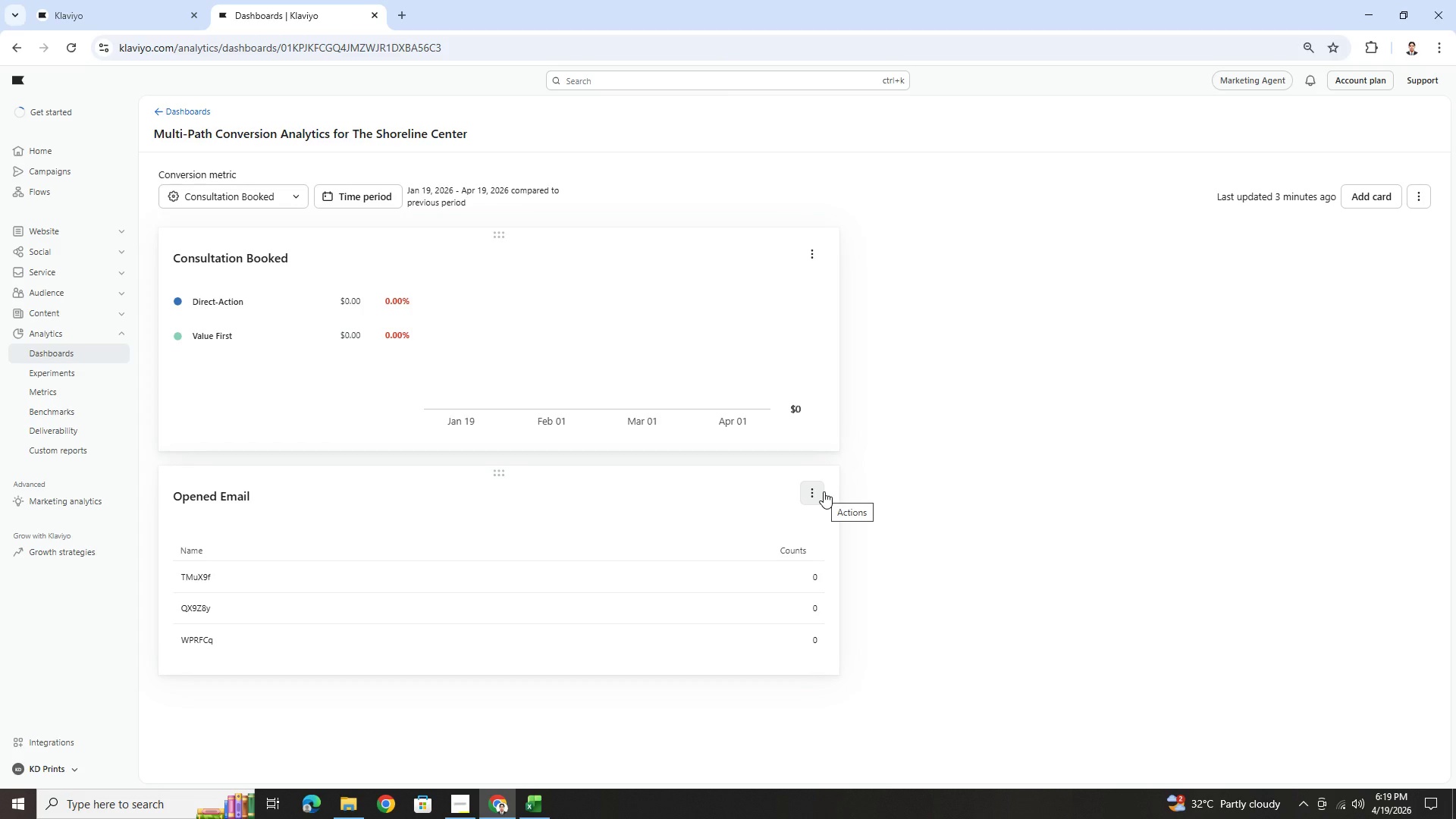 
left_click([824, 491])
 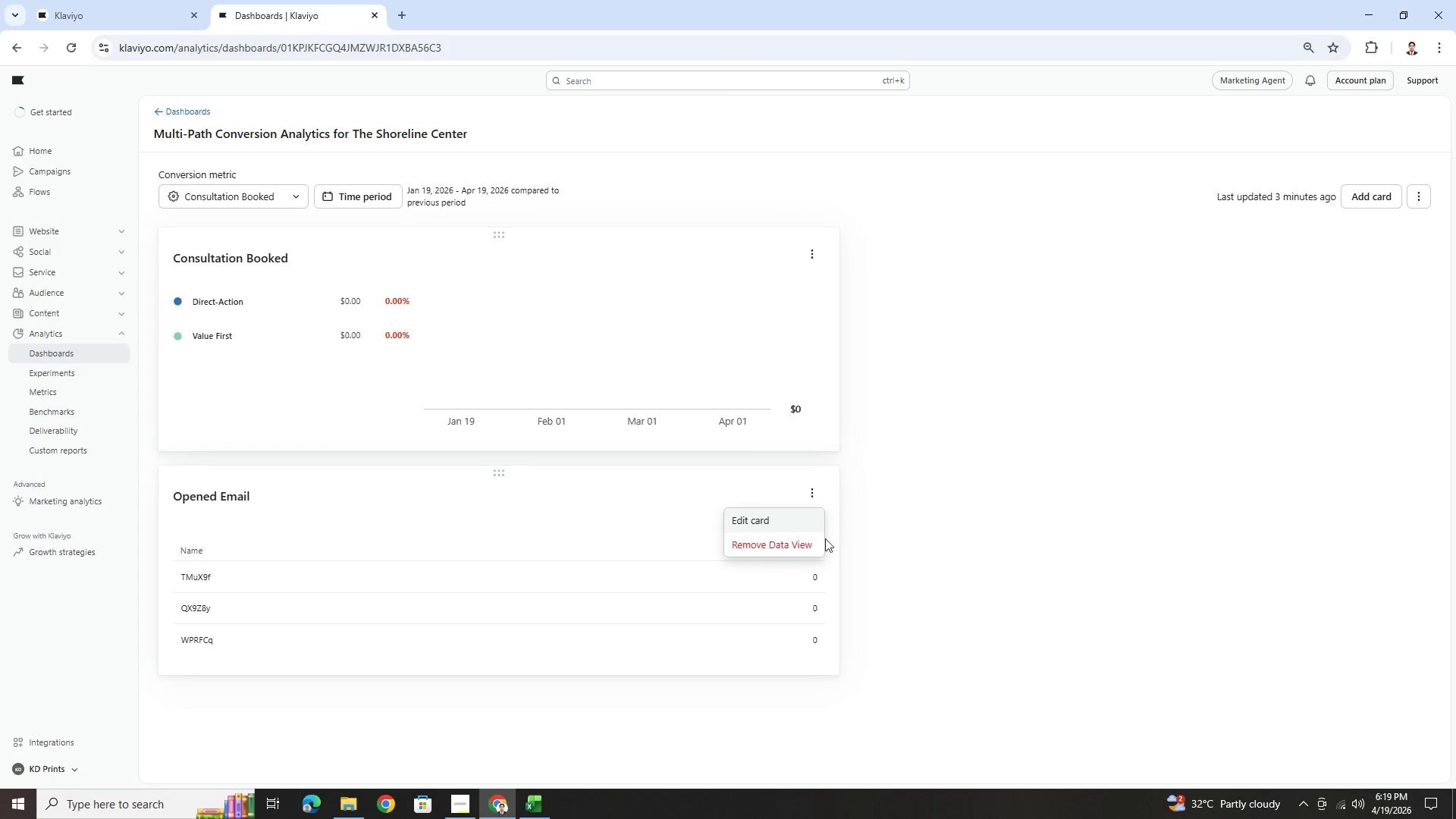 
left_click([809, 546])
 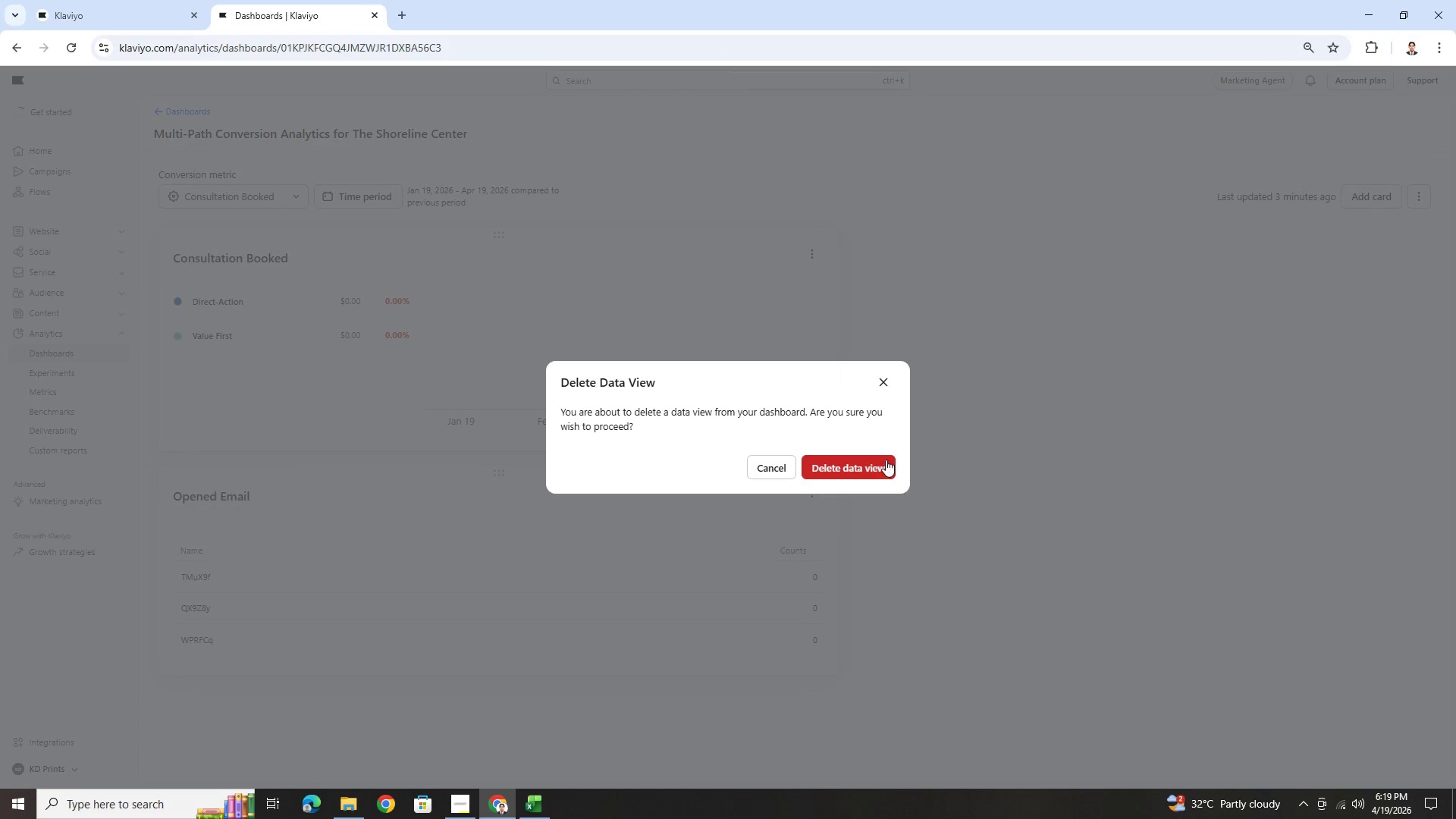 
left_click([886, 460])
 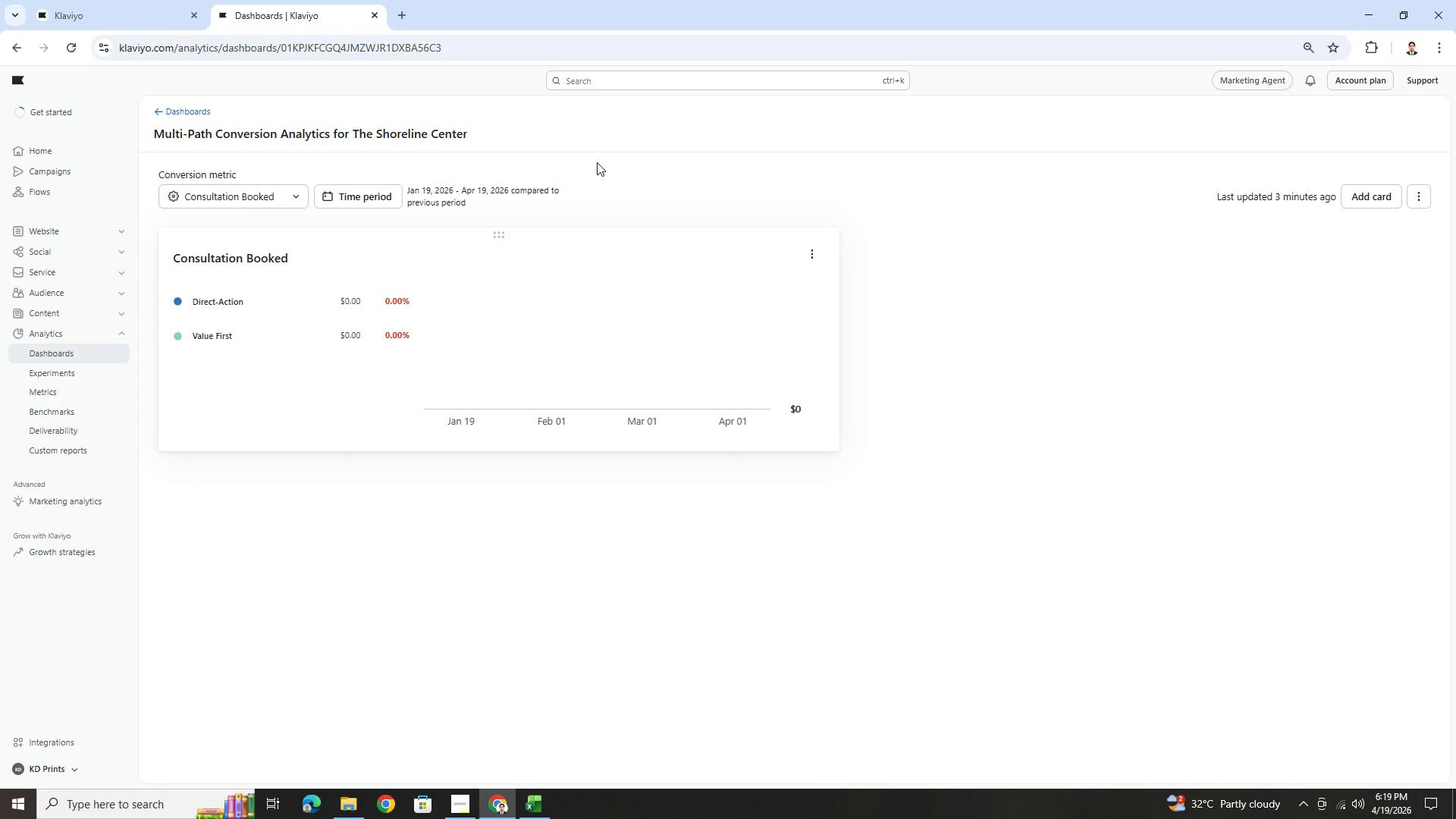 
wait(10.5)
 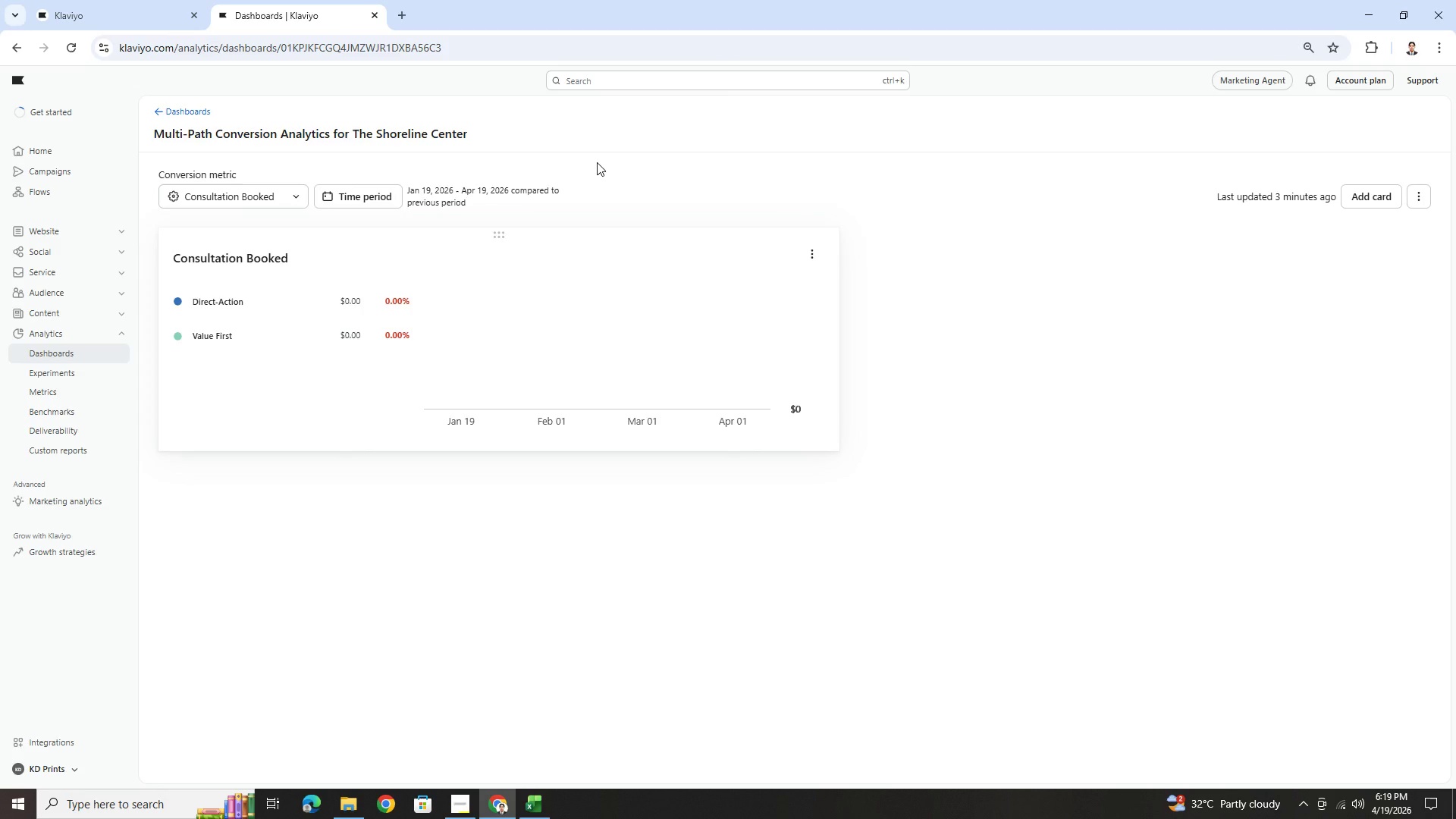 
left_click([462, 806])